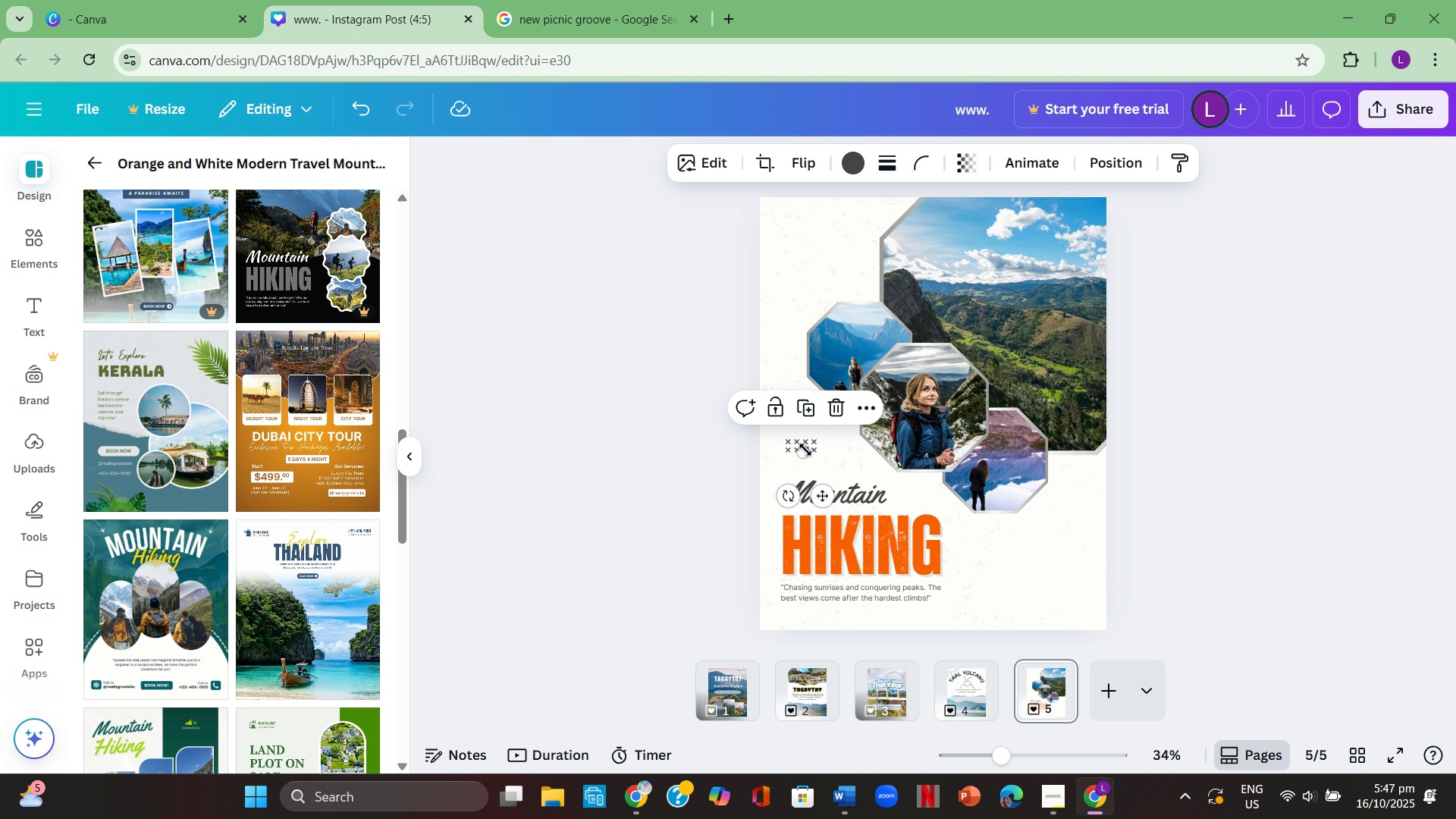 
left_click([802, 450])
 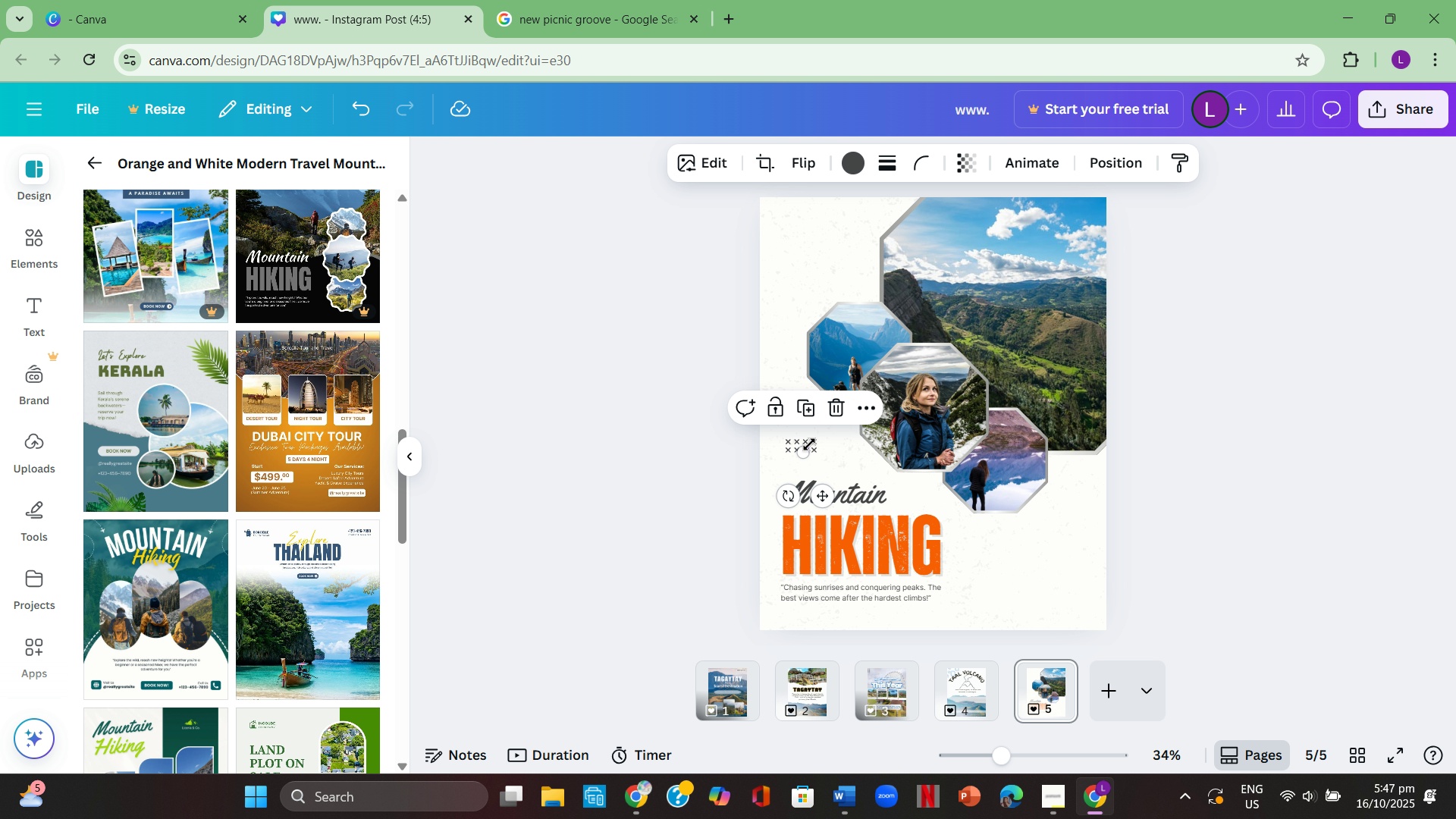 
left_click([808, 445])
 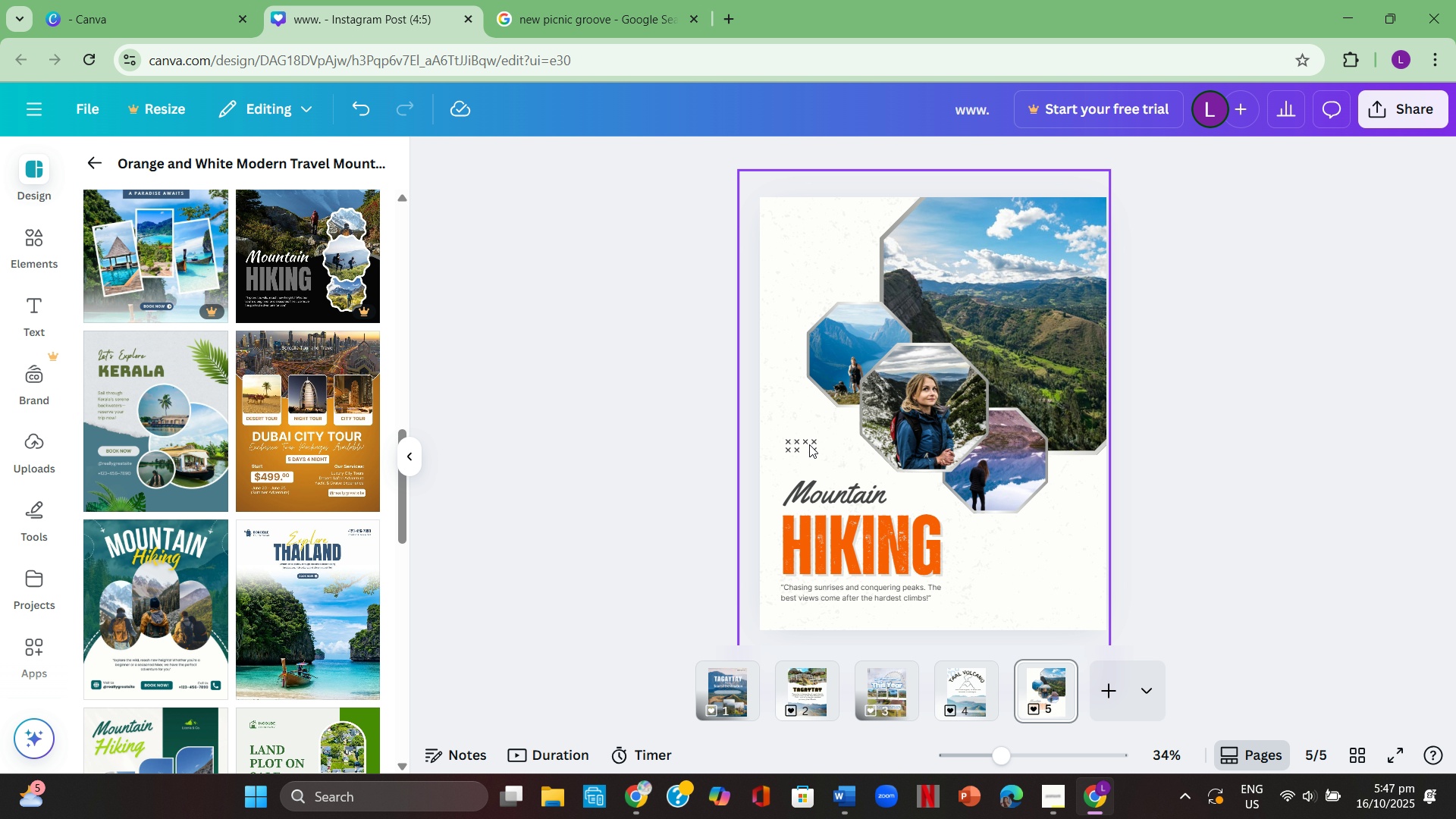 
key(Backspace)
 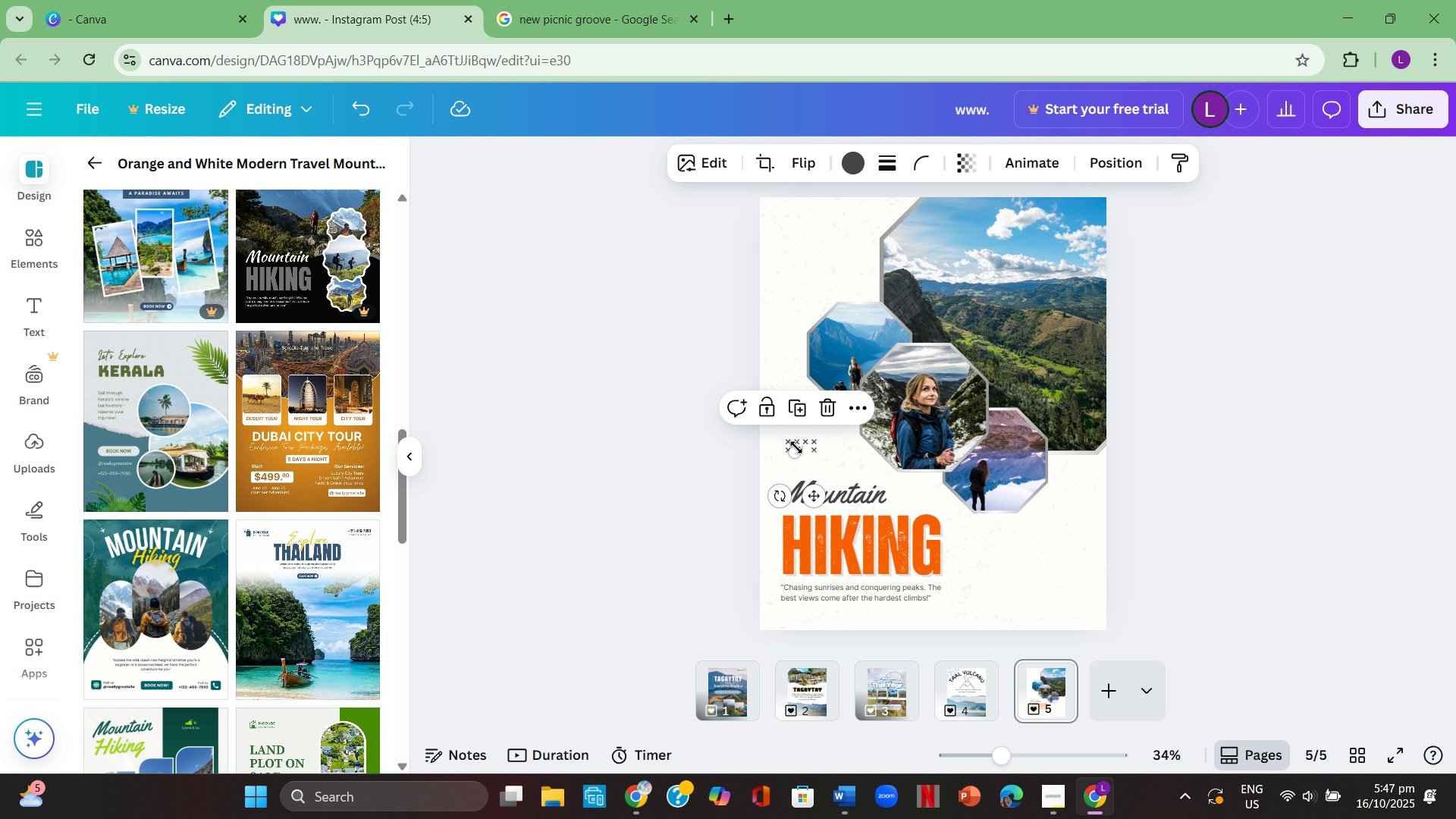 
left_click([796, 447])
 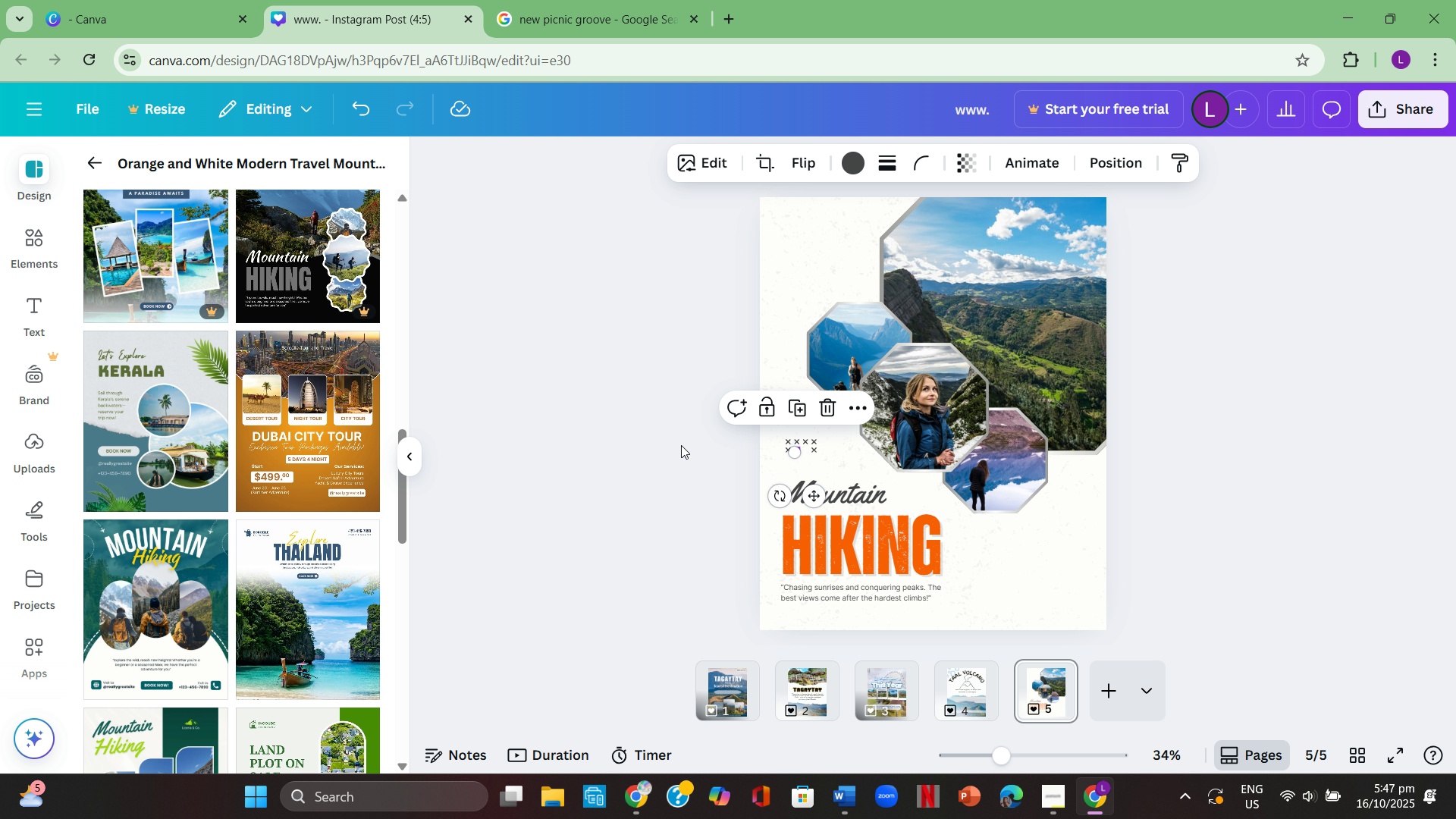 
left_click([681, 445])
 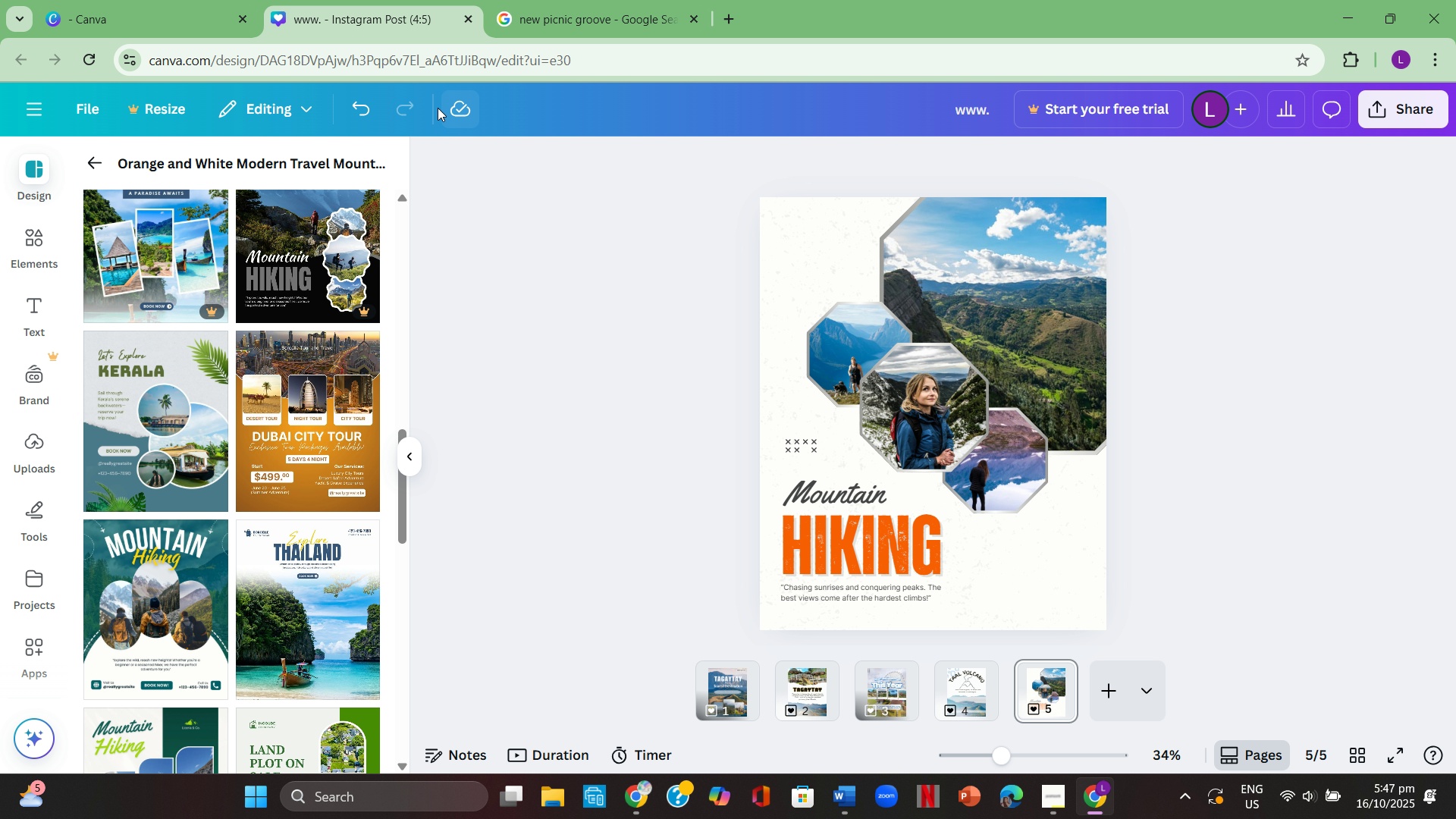 
left_click([372, 109])
 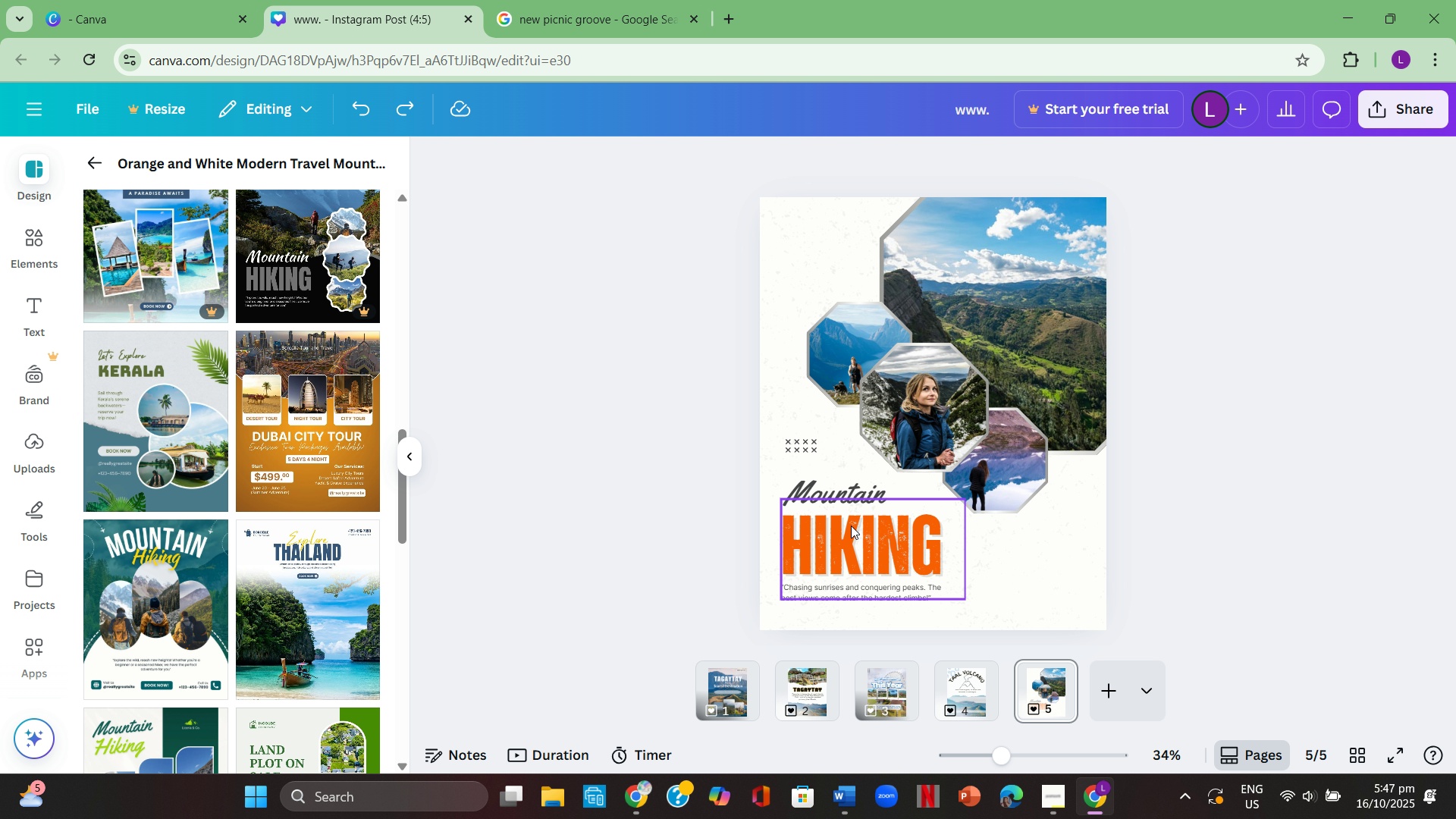 
left_click([851, 526])
 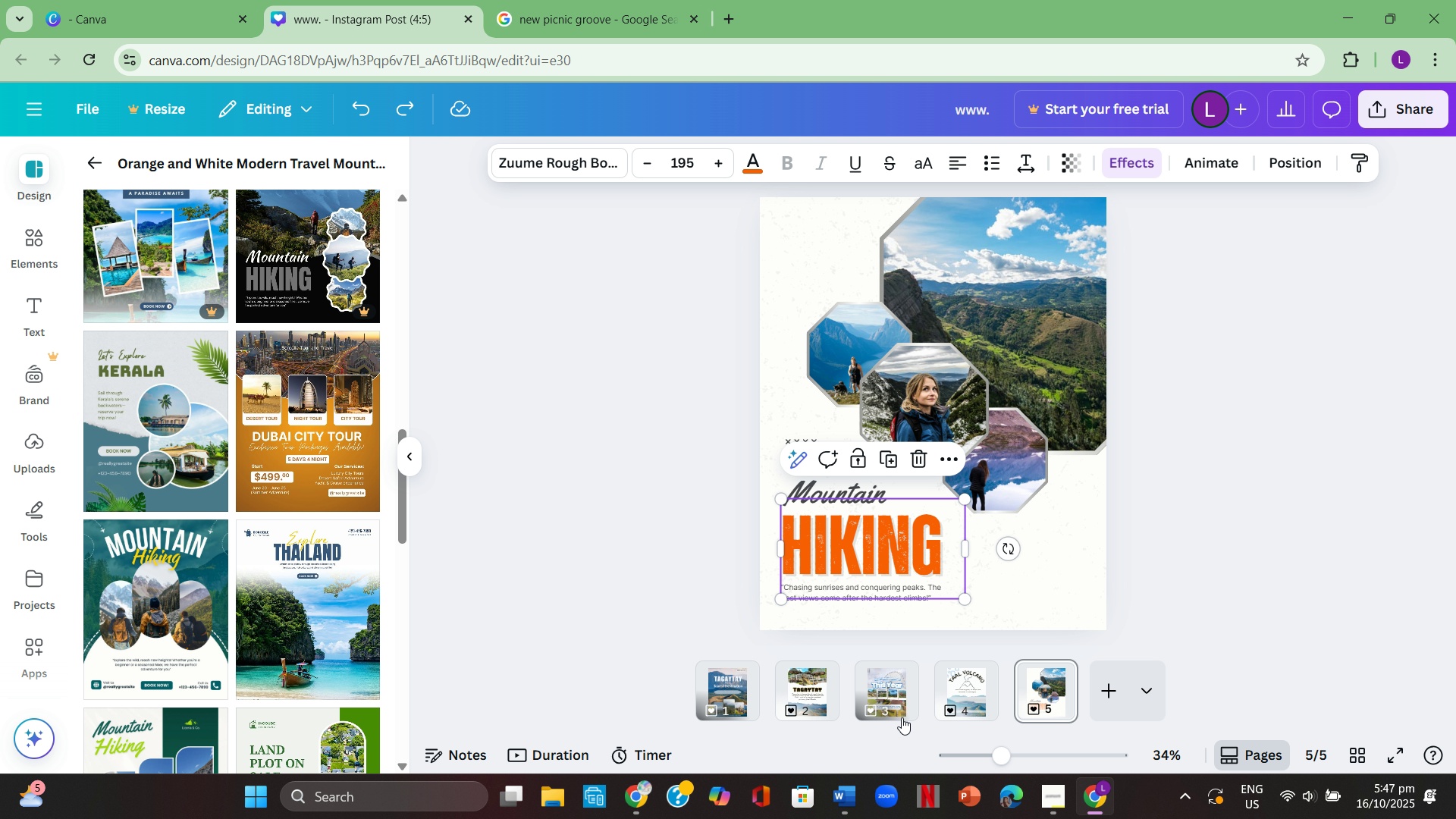 
left_click([882, 682])
 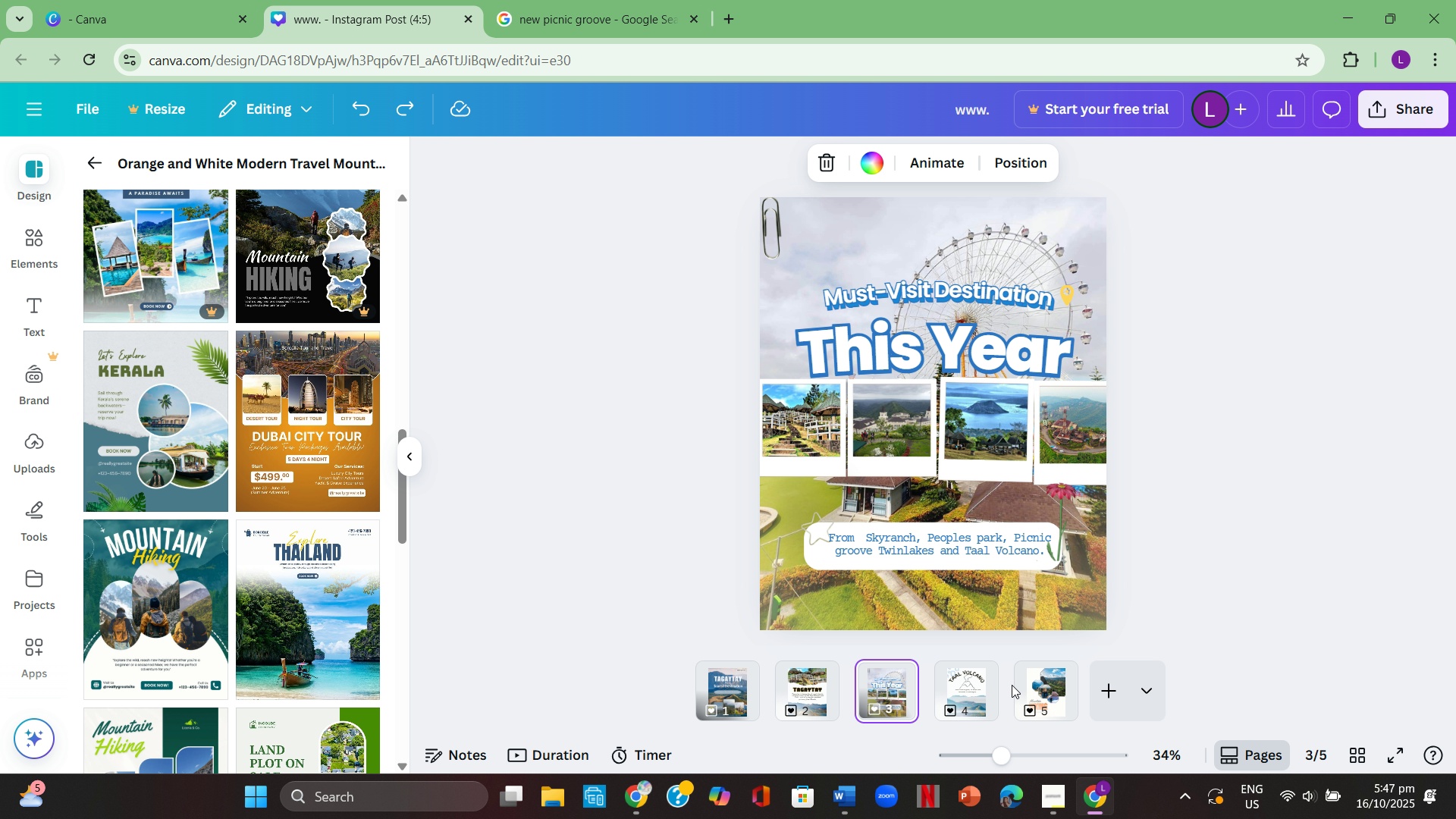 
left_click([1034, 688])
 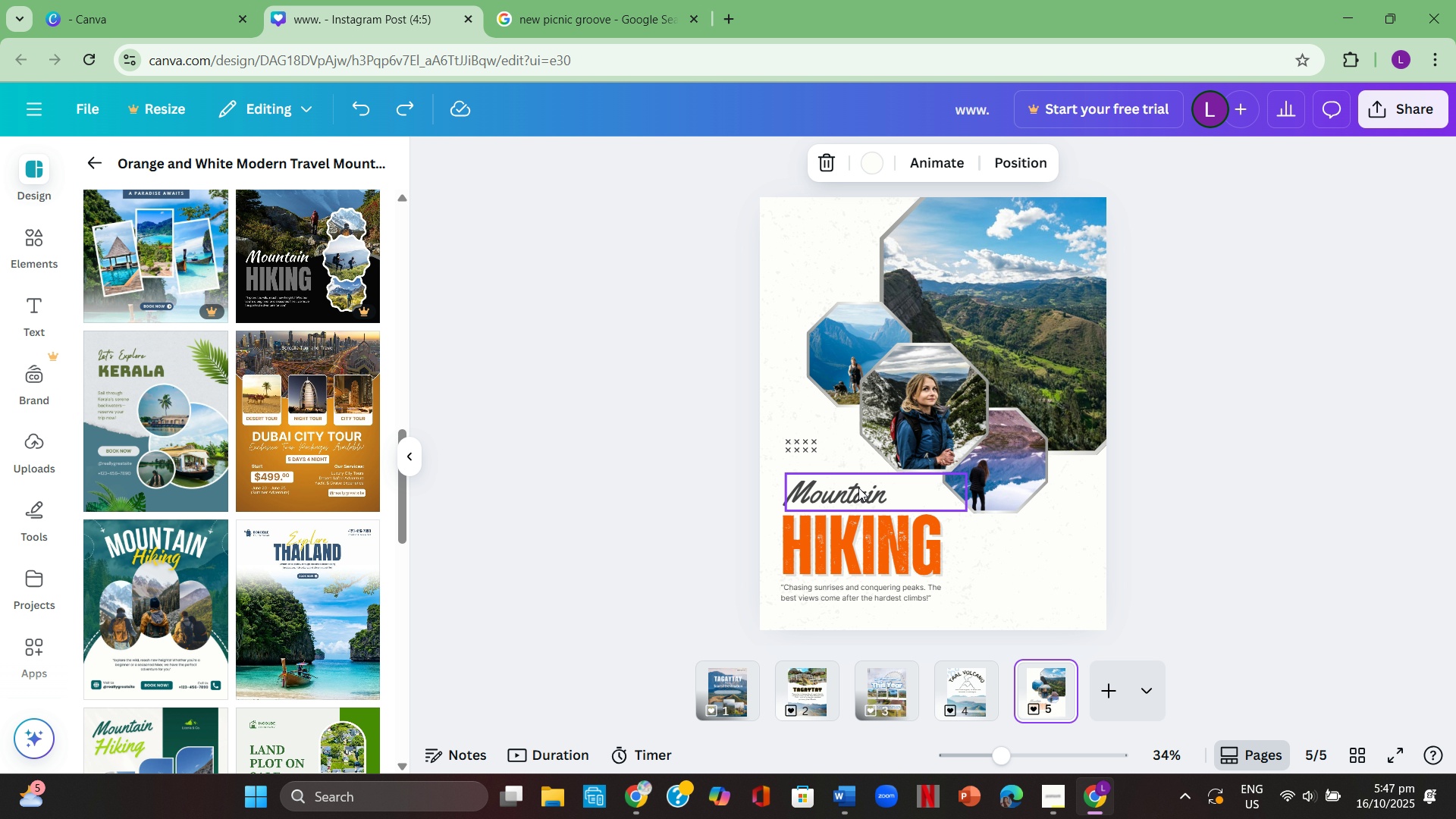 
left_click([890, 526])
 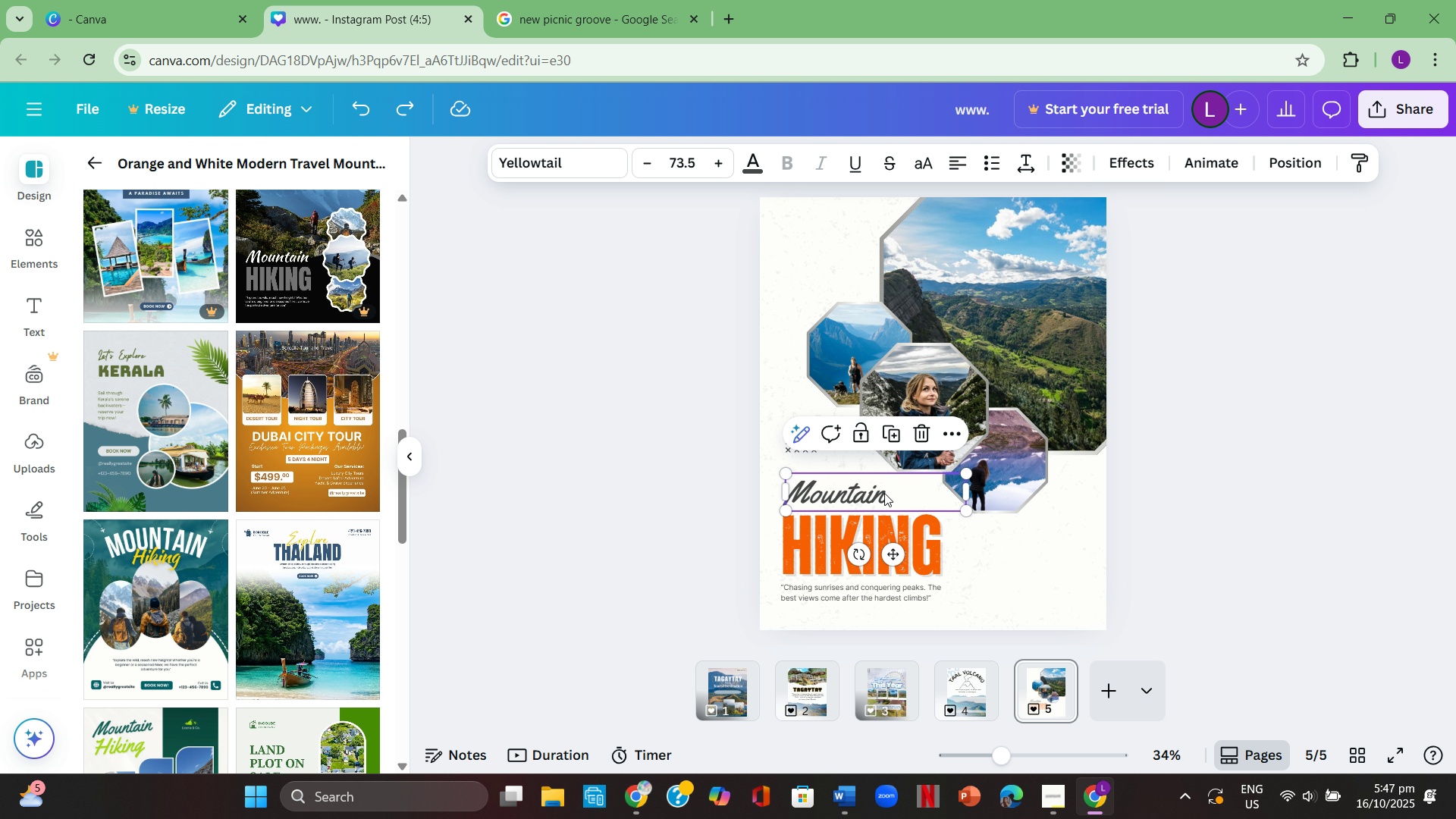 
double_click([884, 493])
 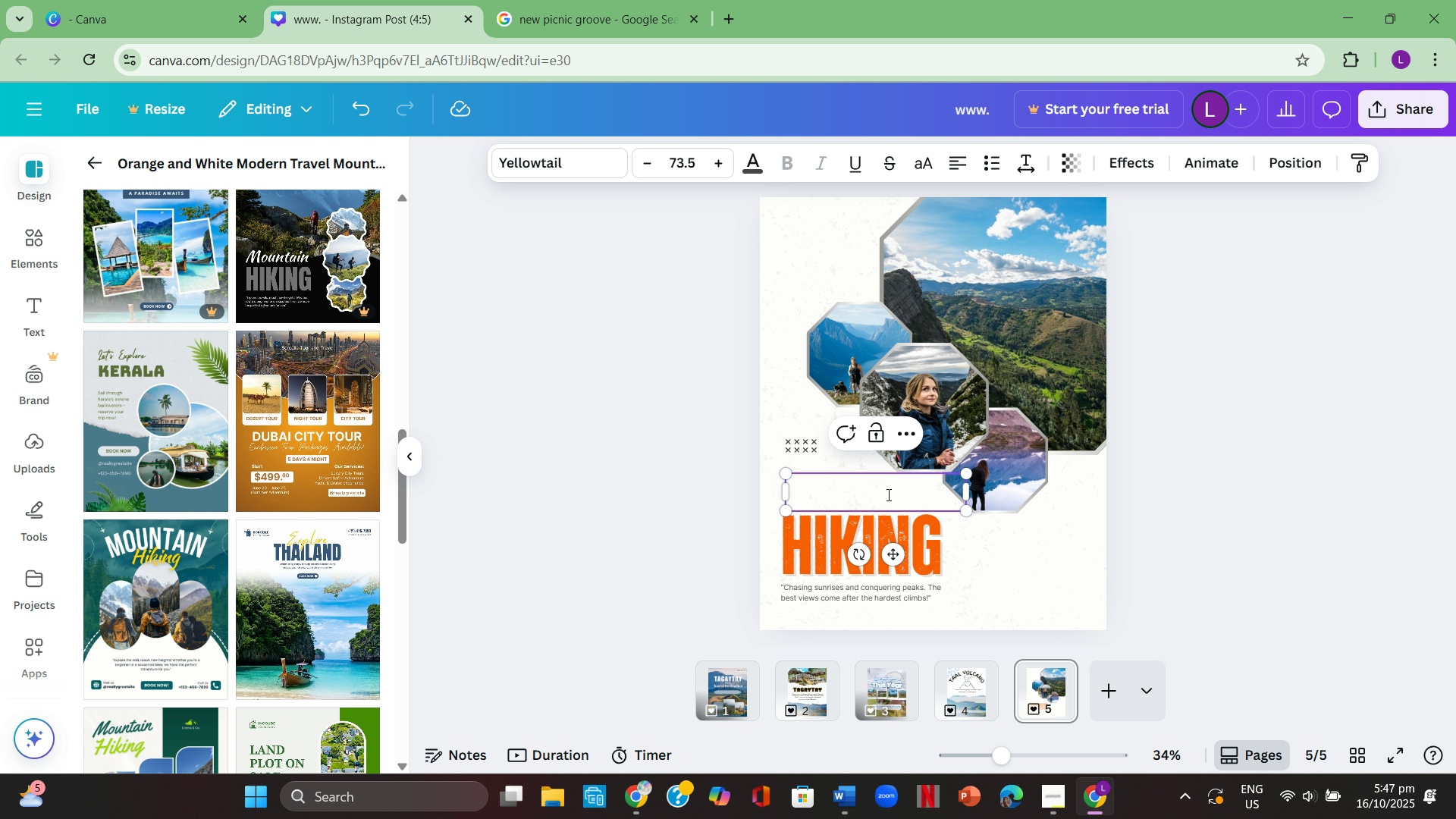 
key(Backspace)
type(Peoples)
 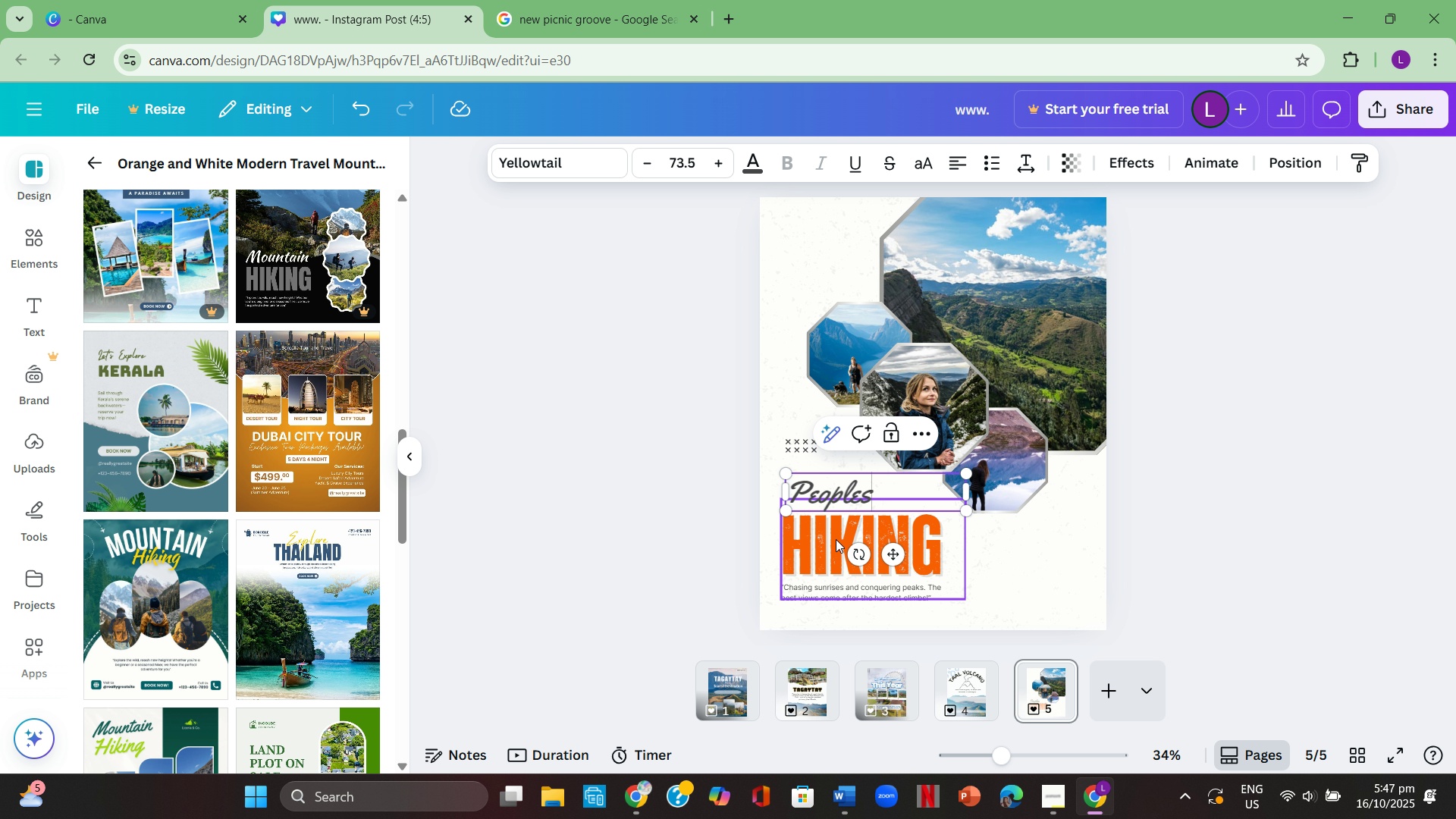 
left_click([834, 539])
 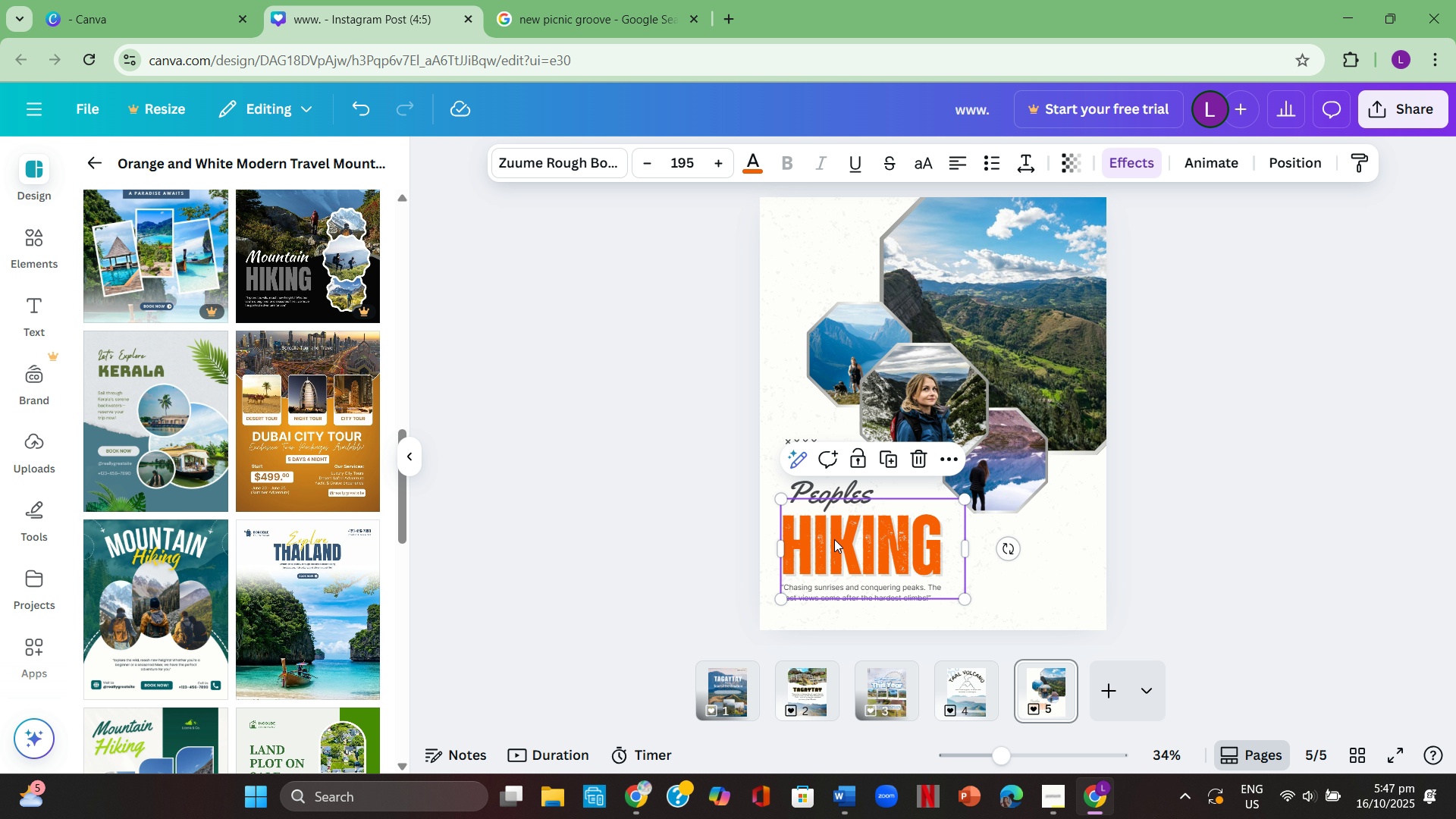 
key(Shift+ShiftLeft)
 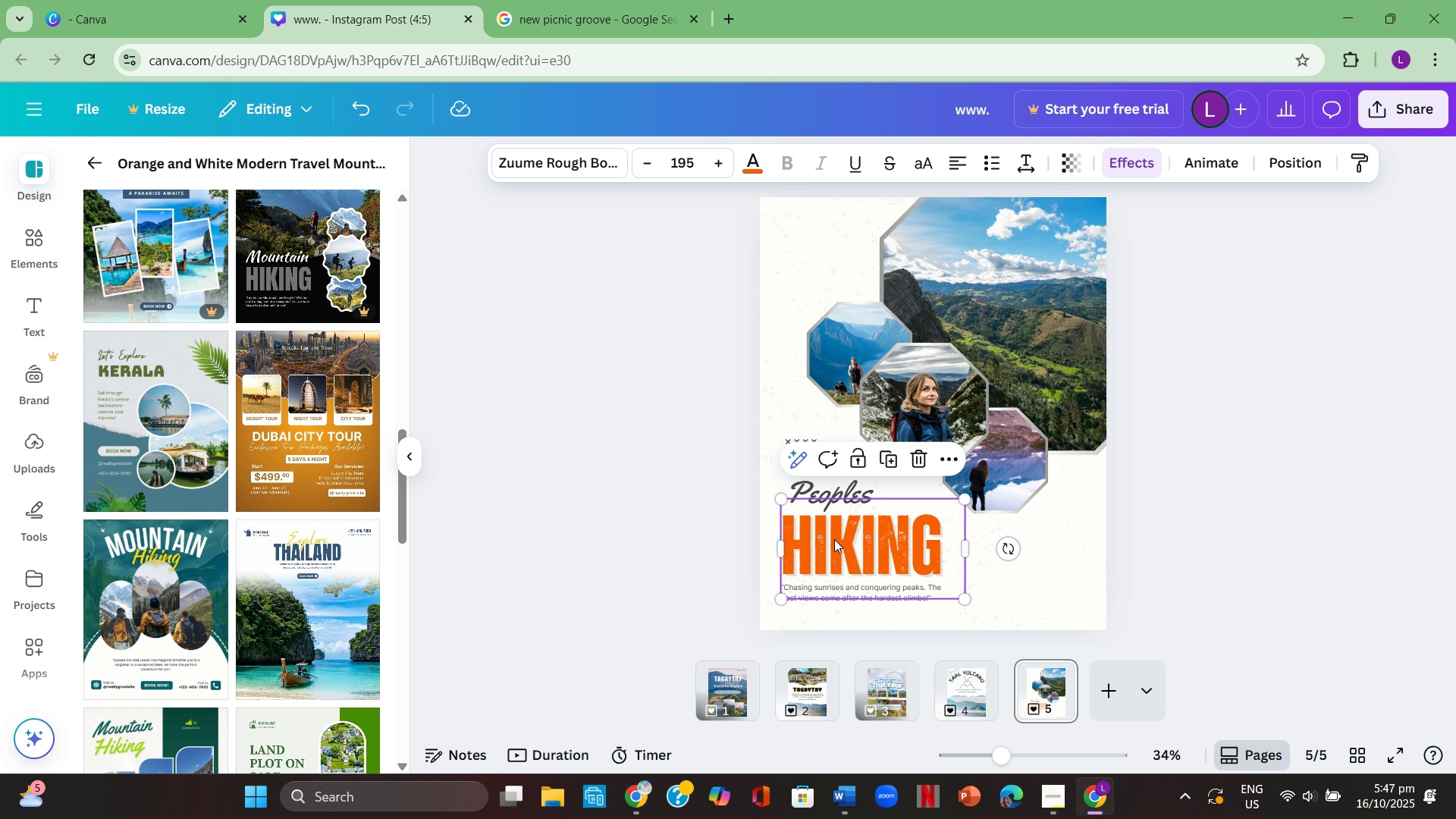 
key(Shift+Backspace)
 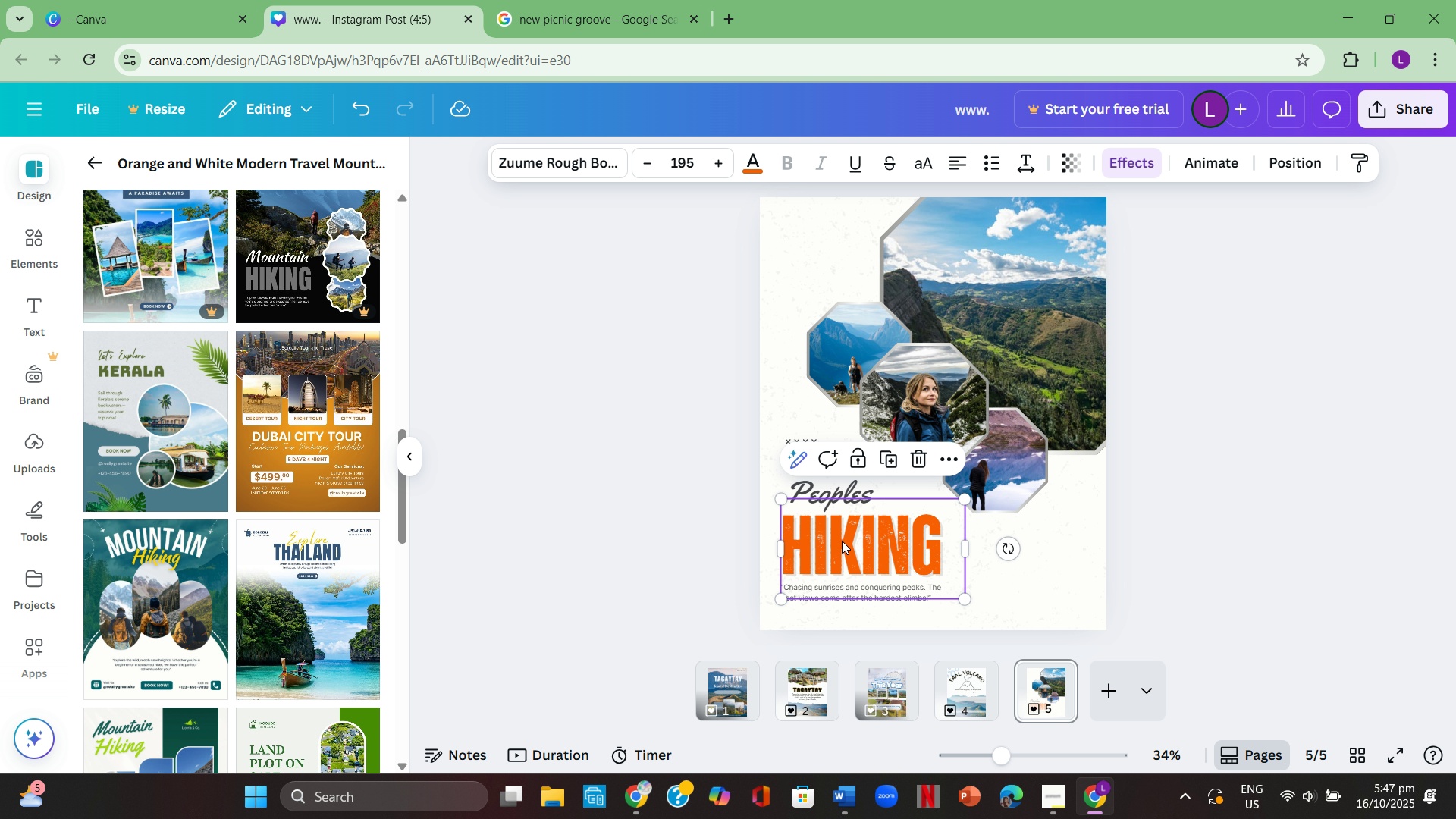 
double_click([842, 541])
 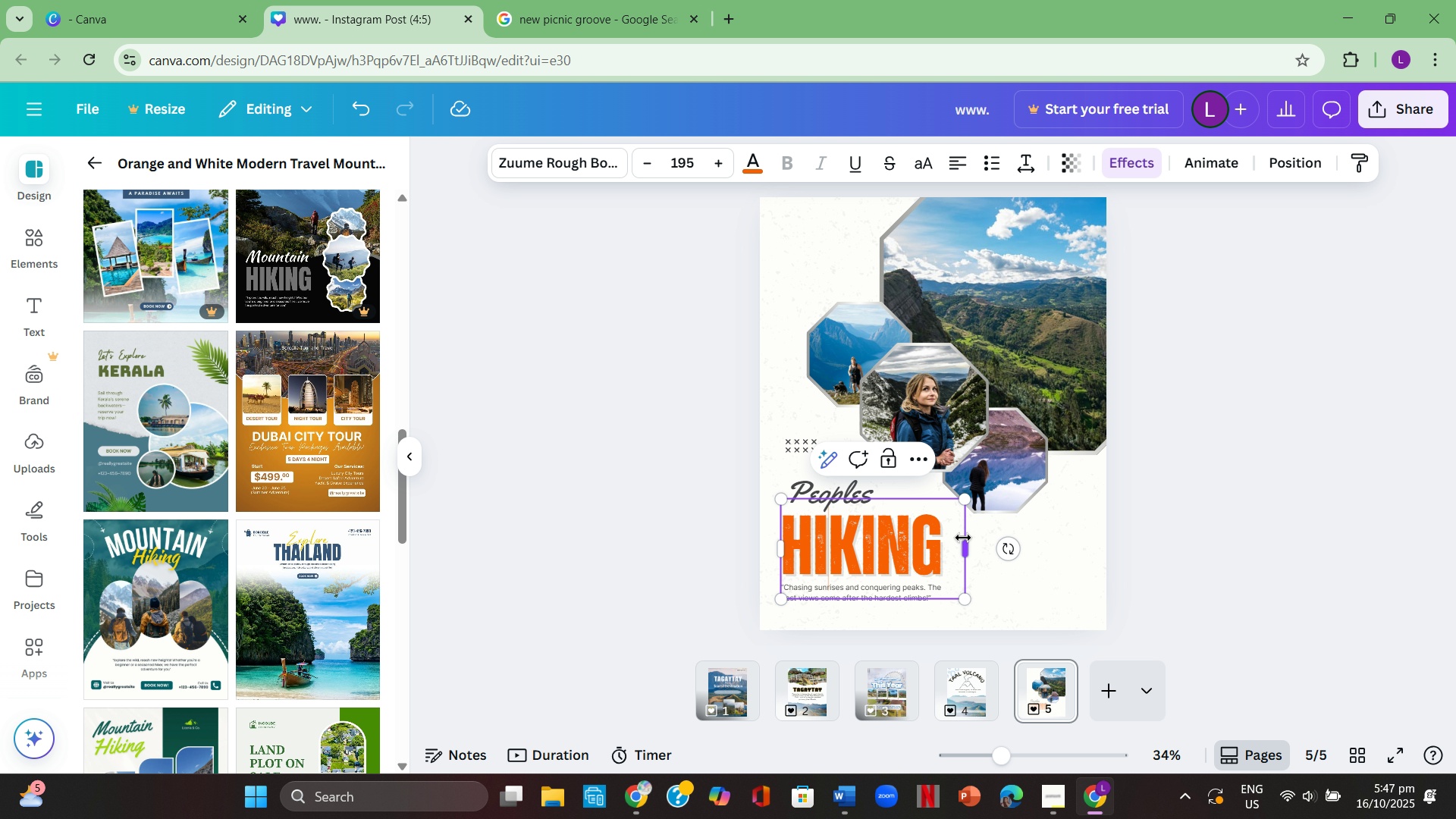 
left_click([946, 547])
 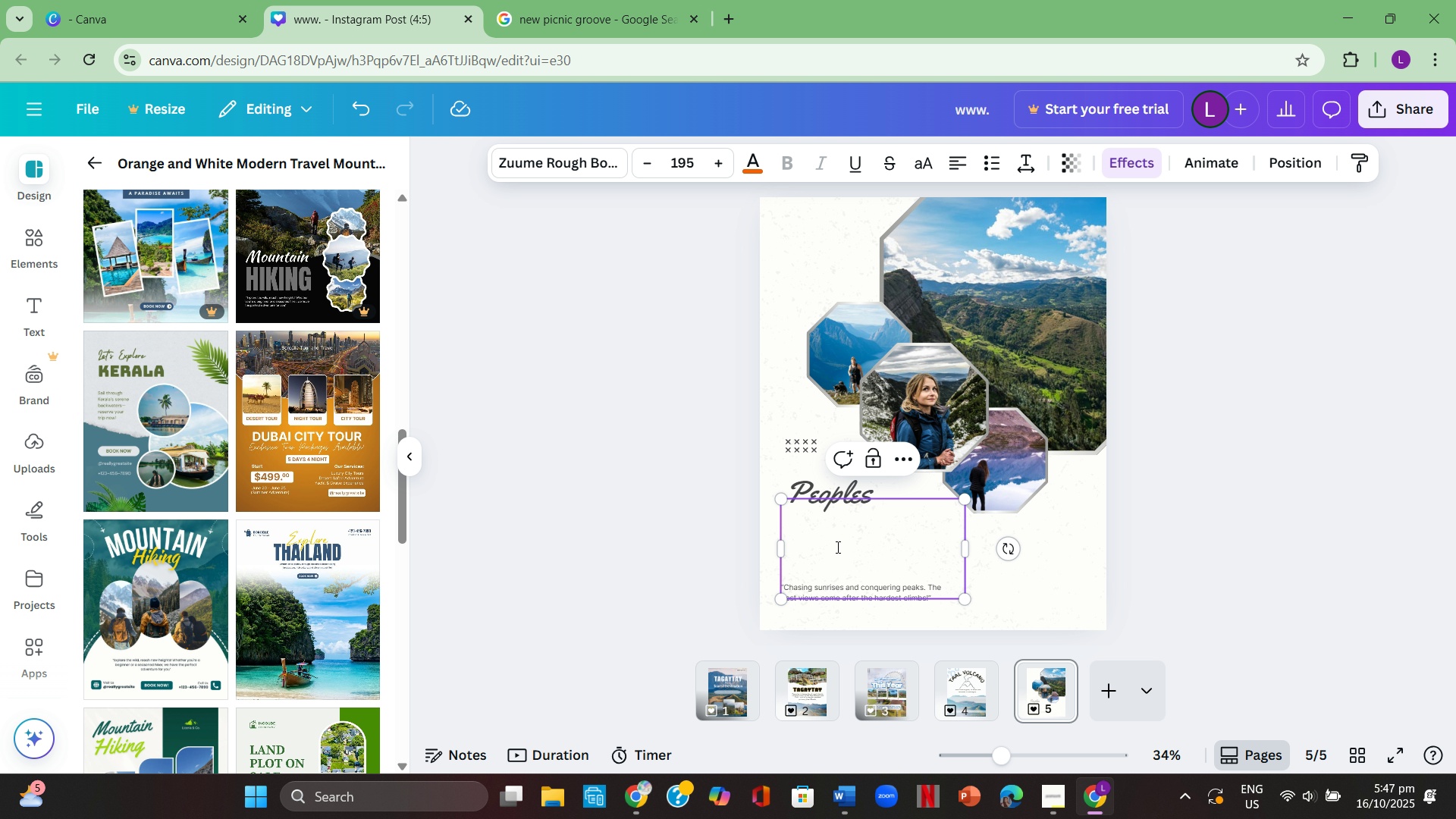 
key(Backspace)
type(Park)
 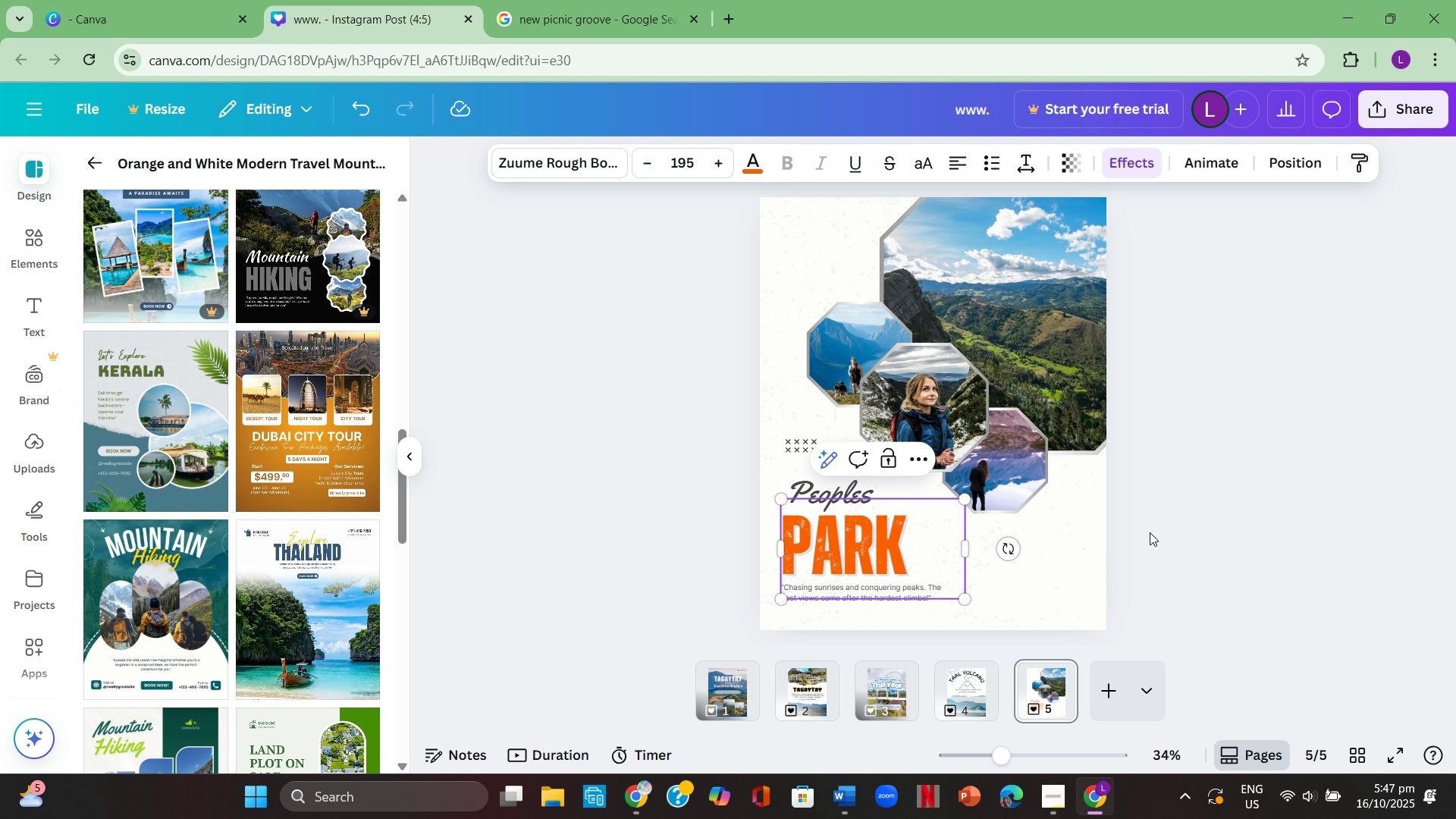 
left_click([1150, 532])
 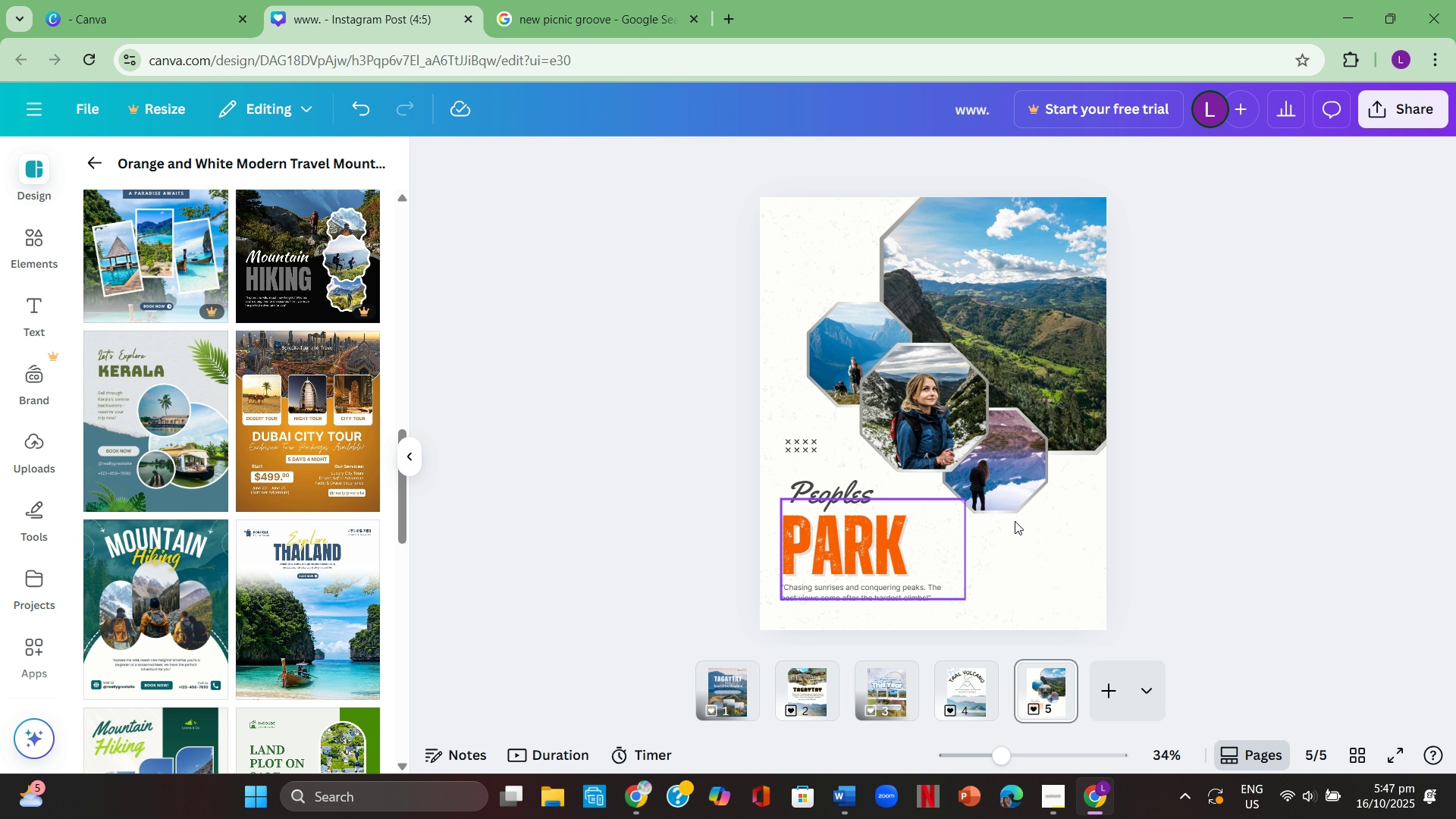 
left_click([1233, 504])
 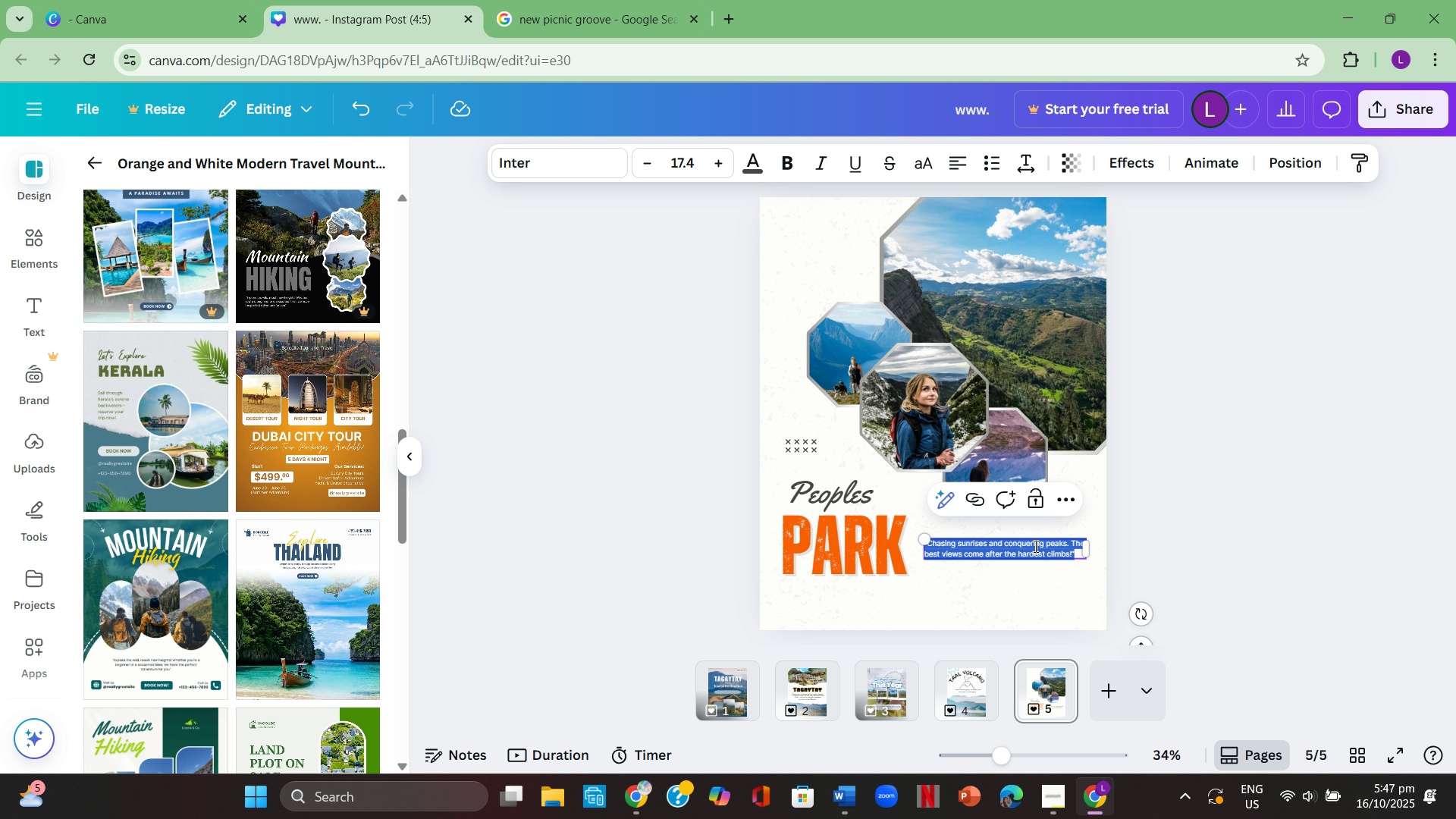 
key(Backspace)
 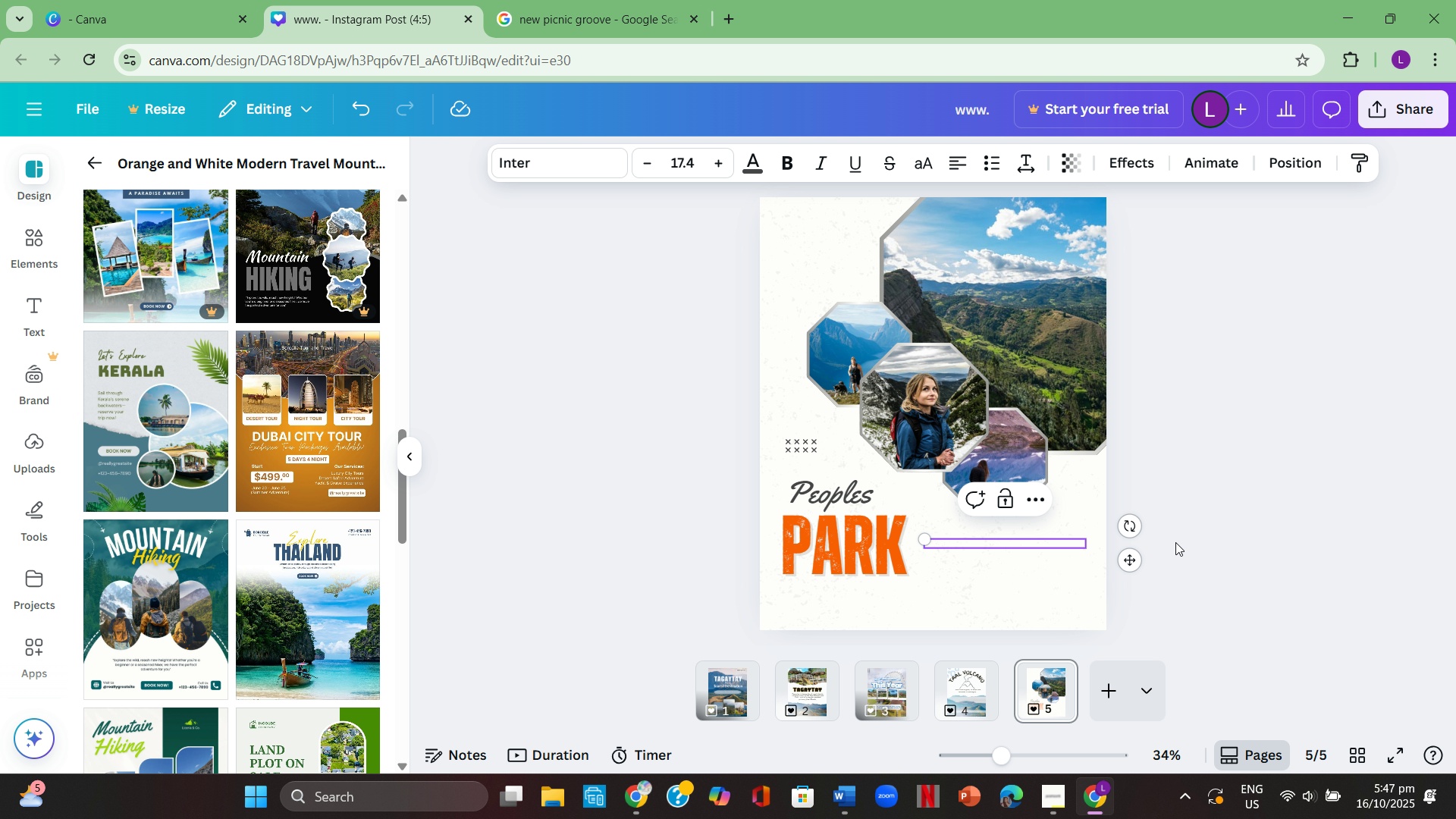 
left_click([1180, 548])
 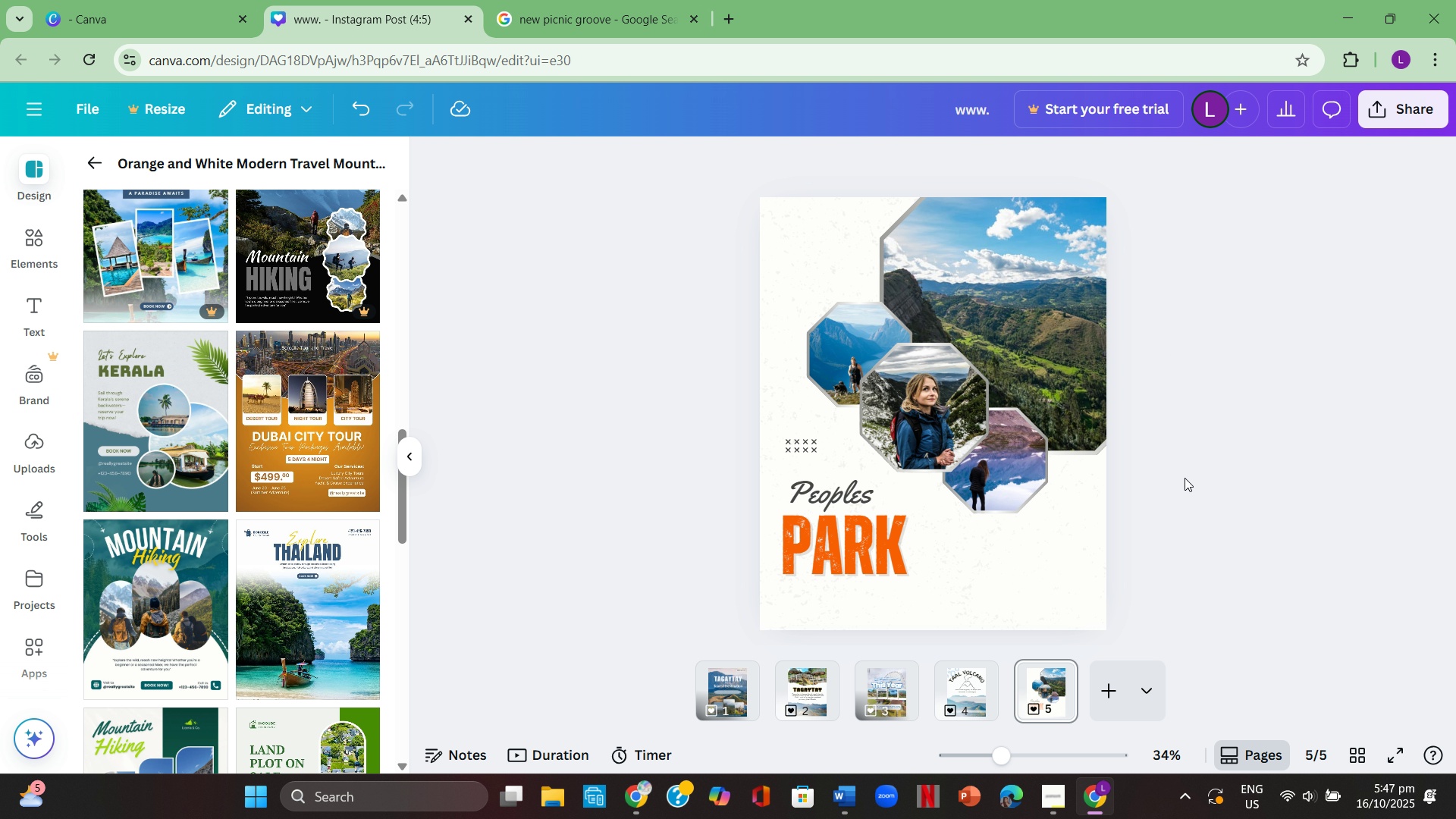 
wait(5.1)
 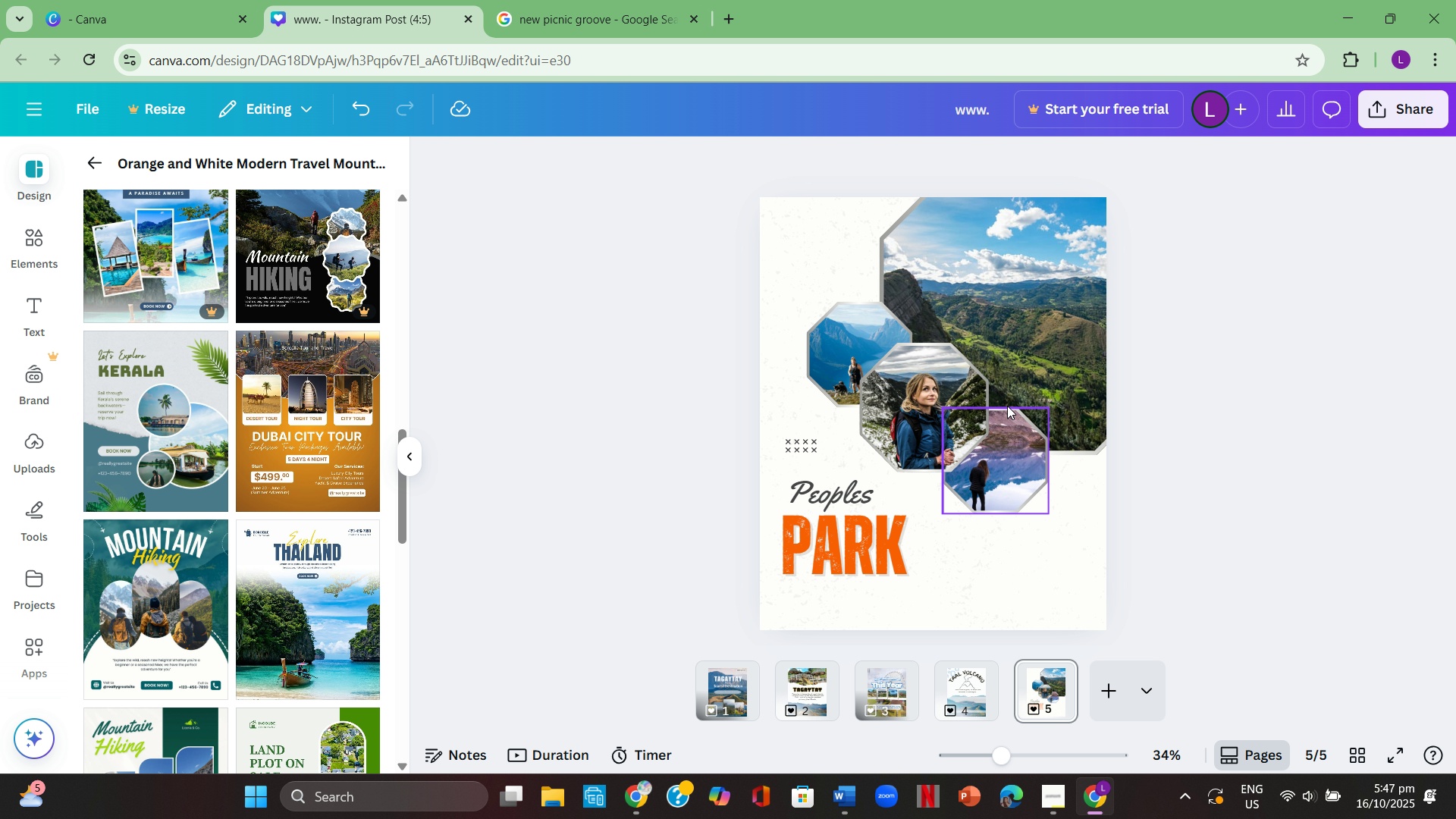 
left_click([1057, 795])